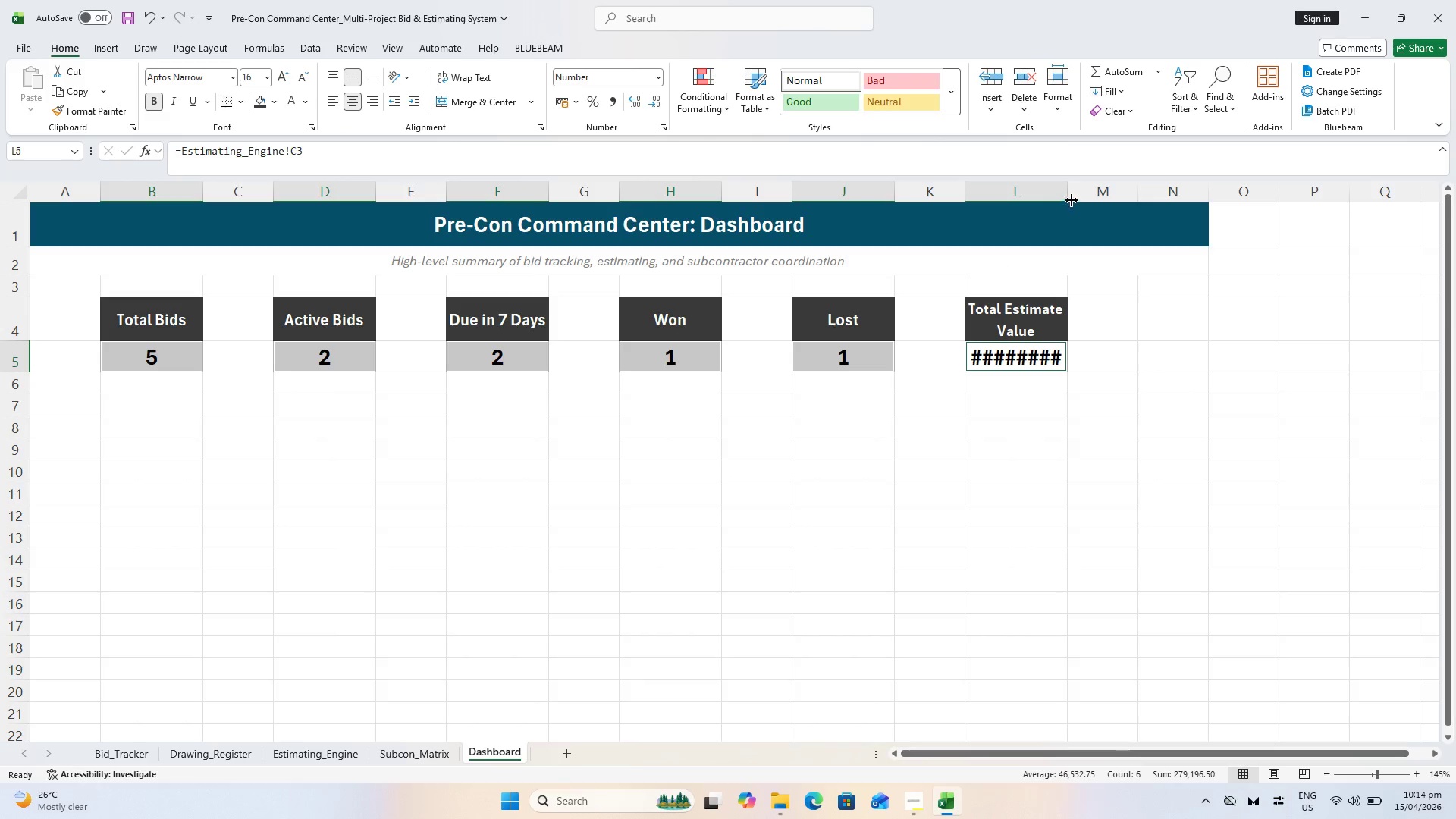 
double_click([1070, 196])
 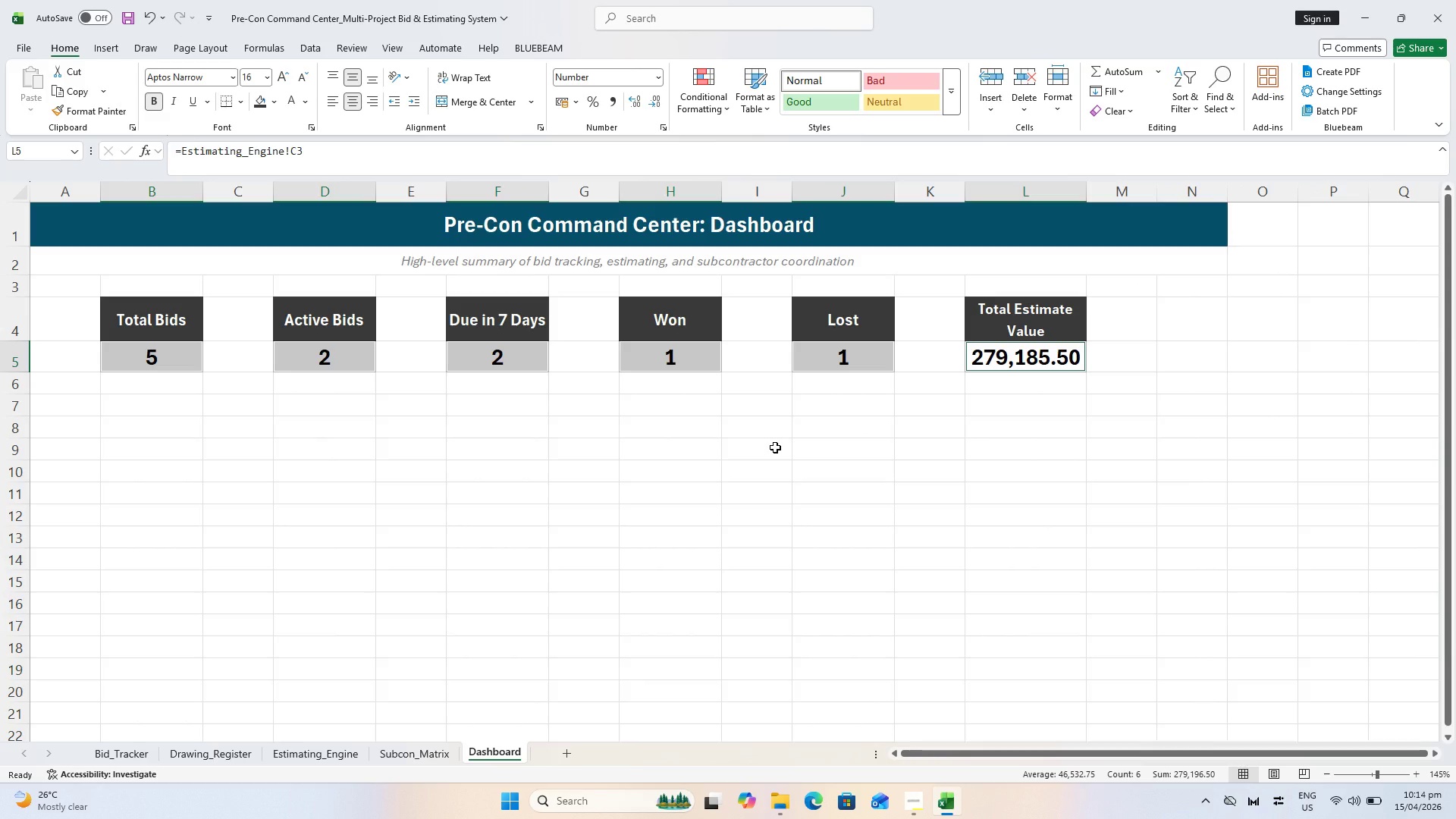 
wait(11.34)
 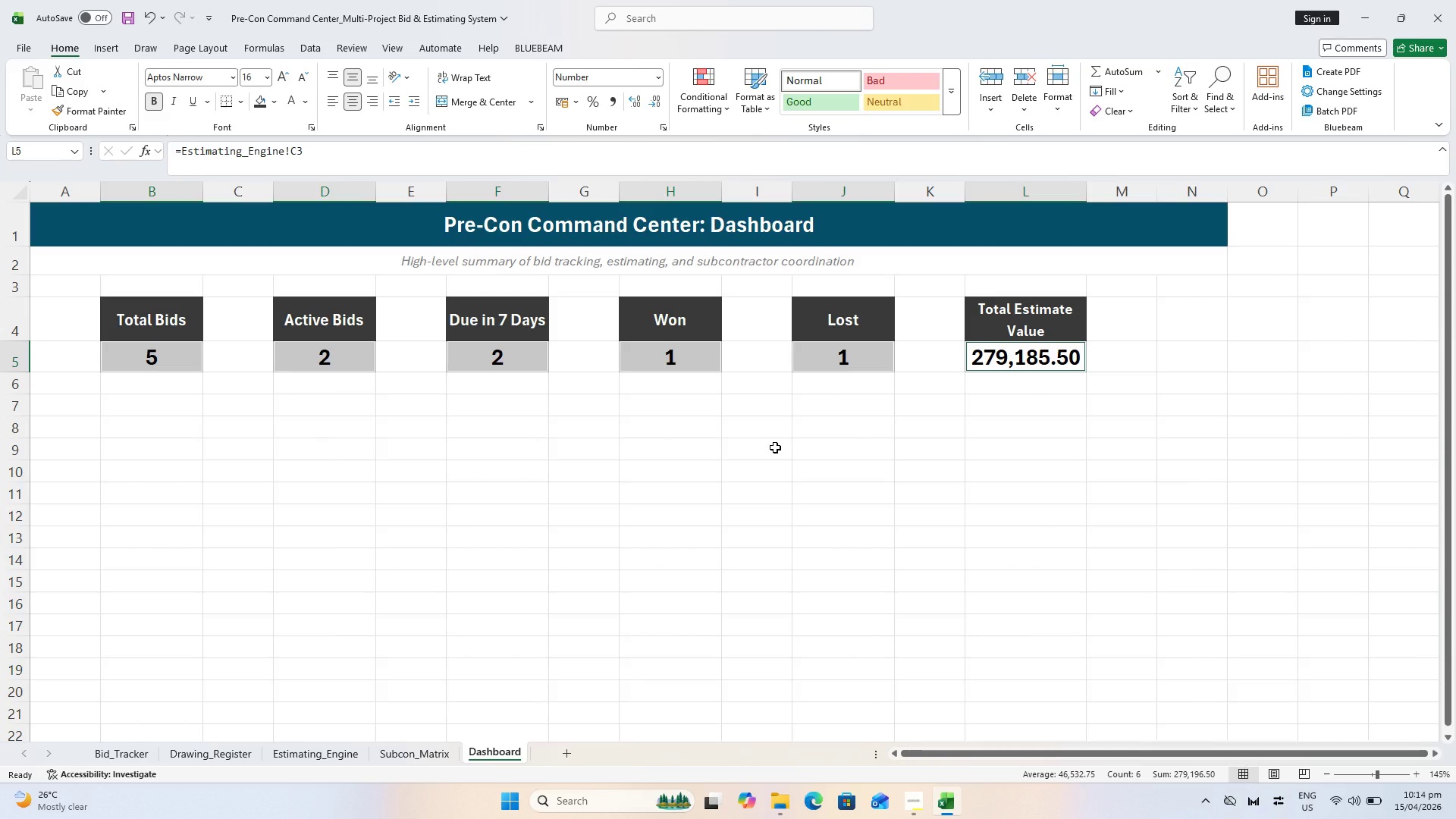 
left_click([14, 364])
 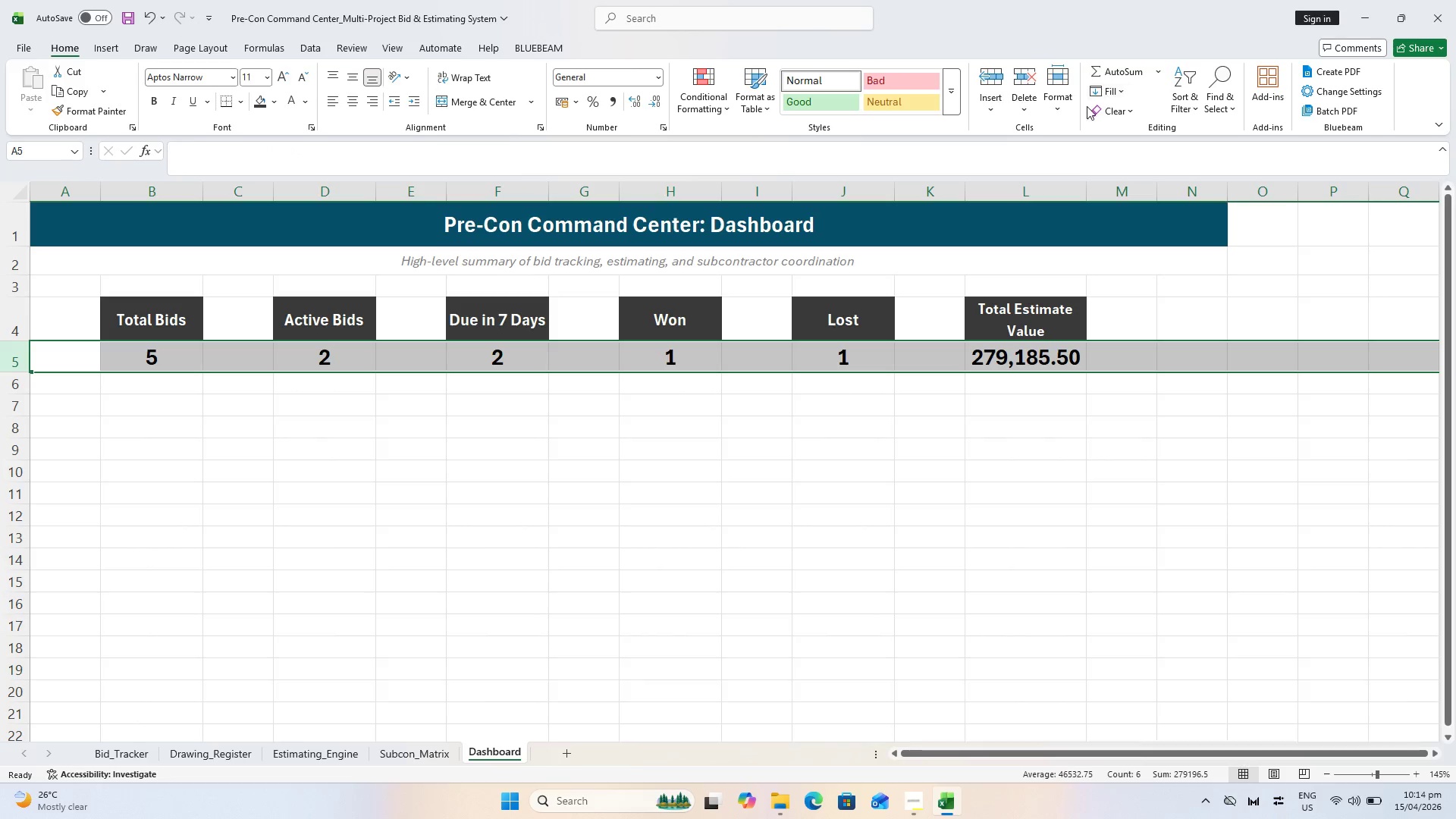 
left_click([1072, 106])
 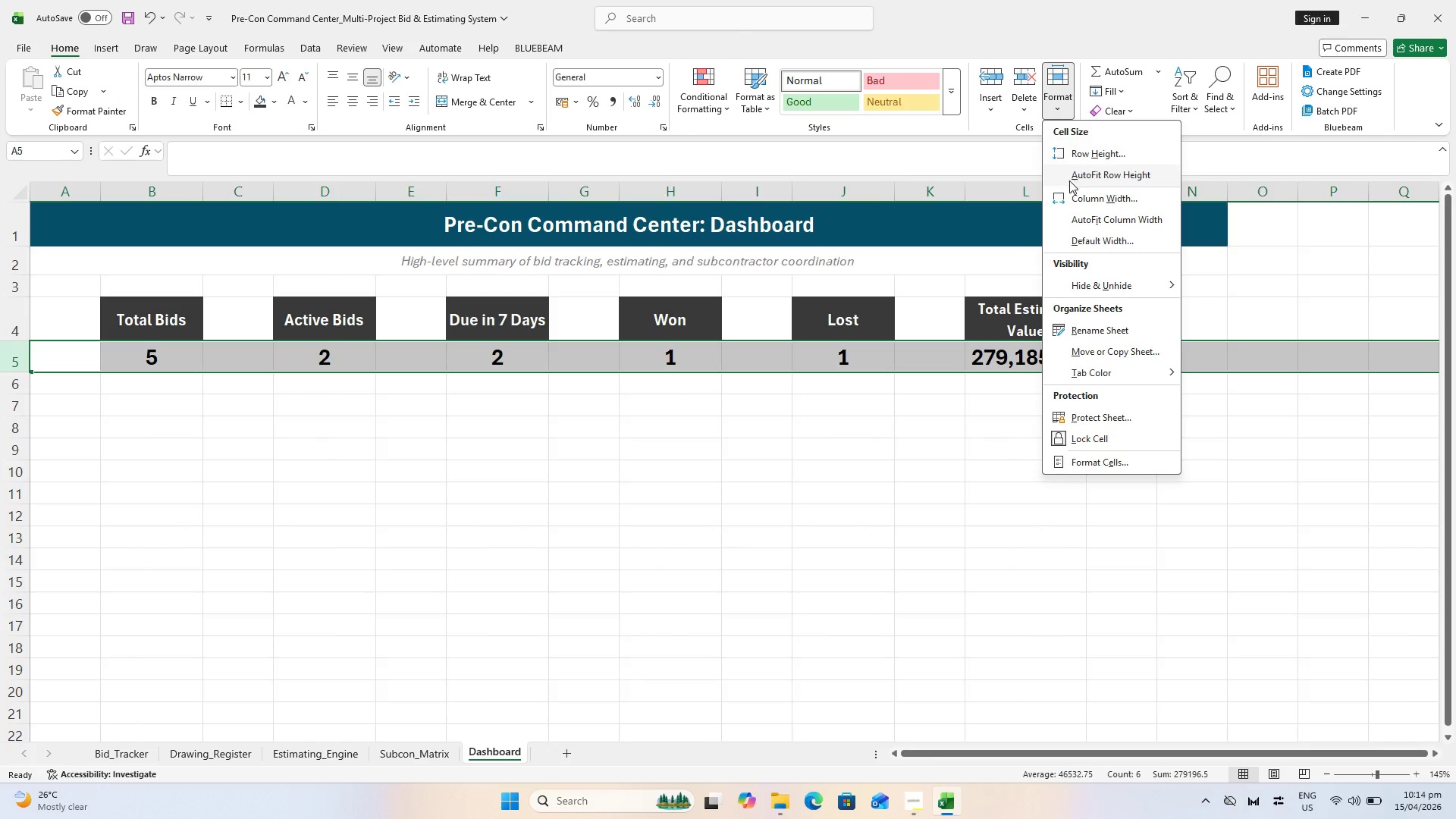 
left_click([1069, 152])
 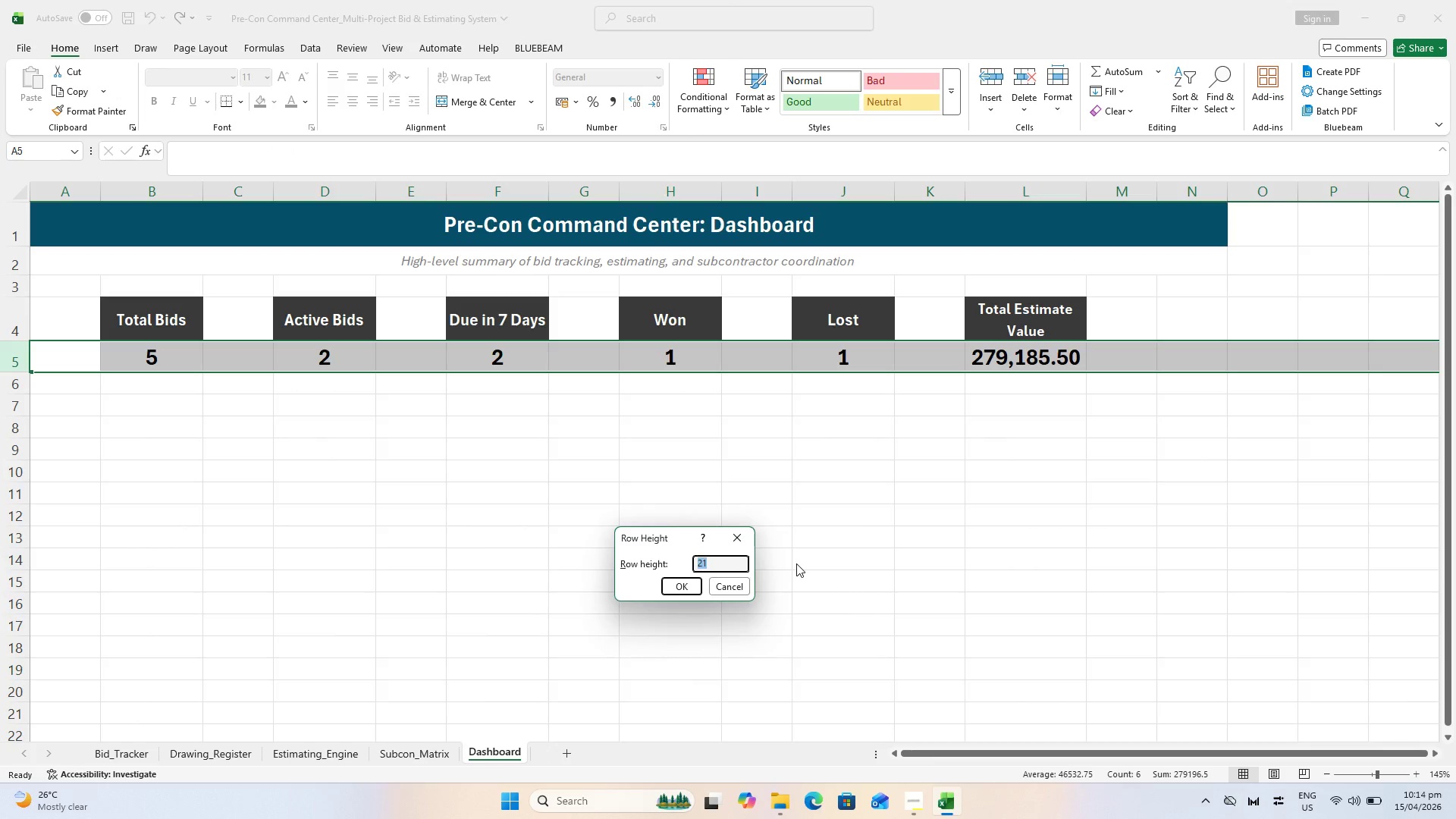 
type(30)
 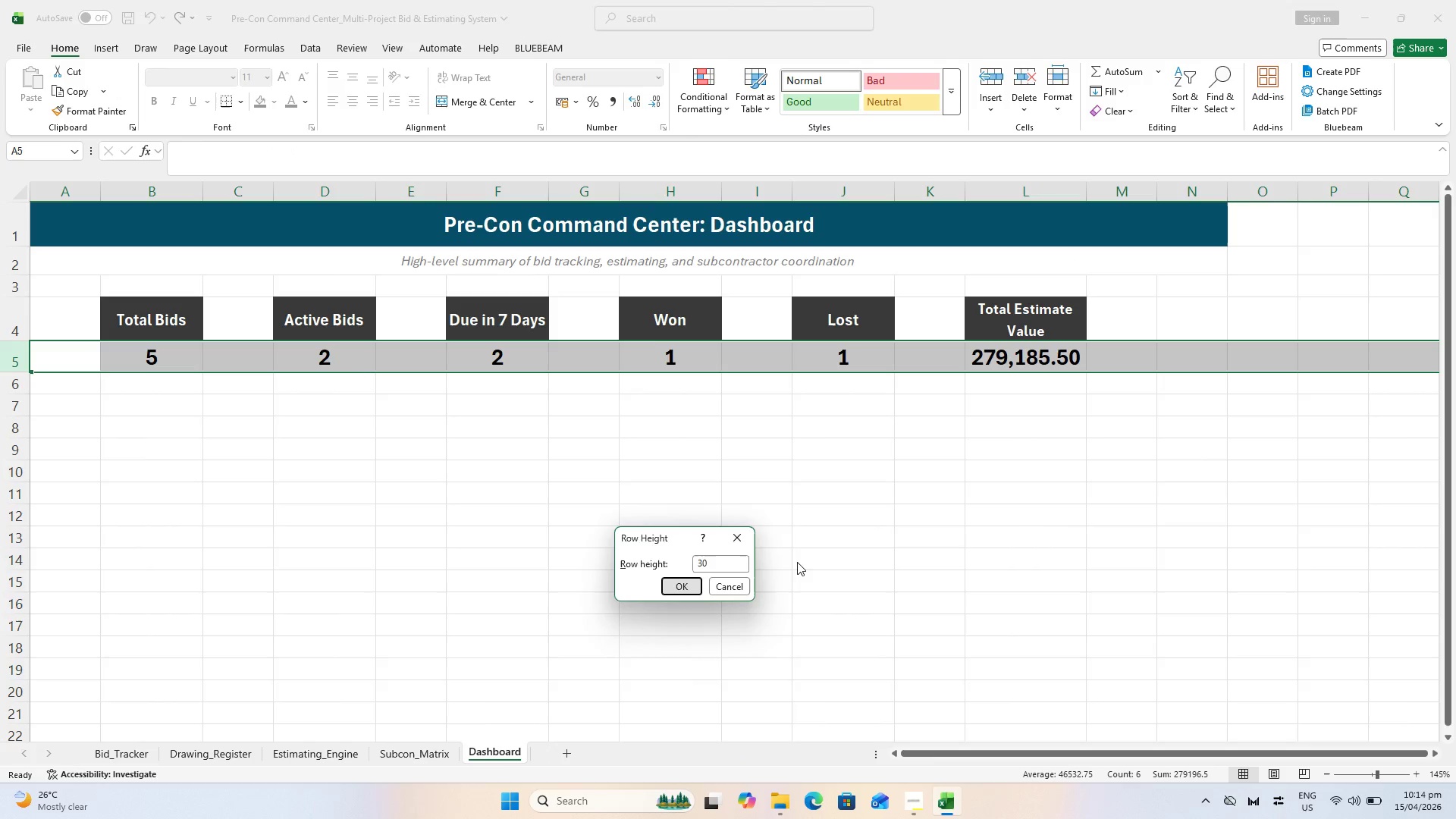 
key(Enter)
 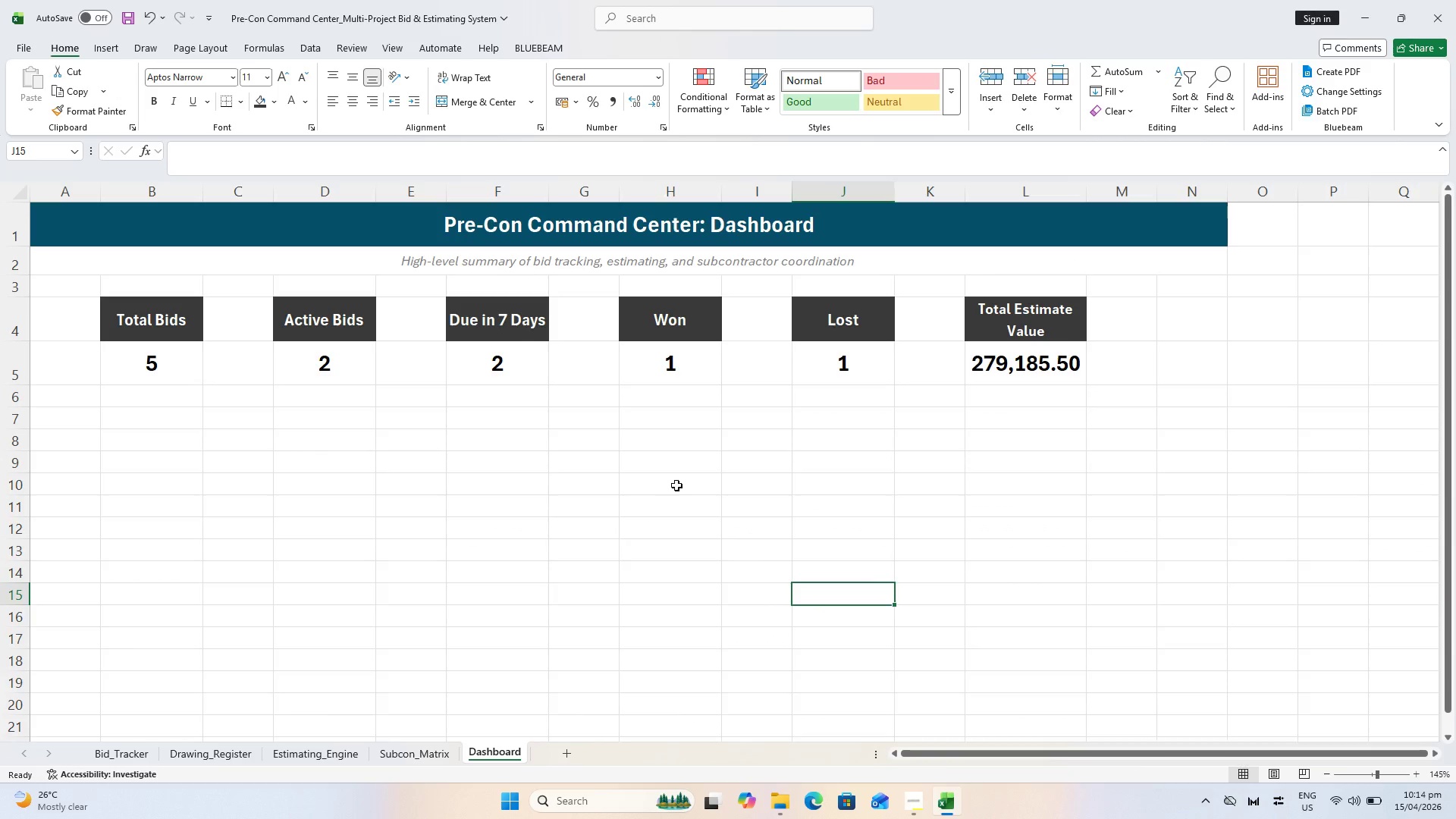 
key(Control+S)
 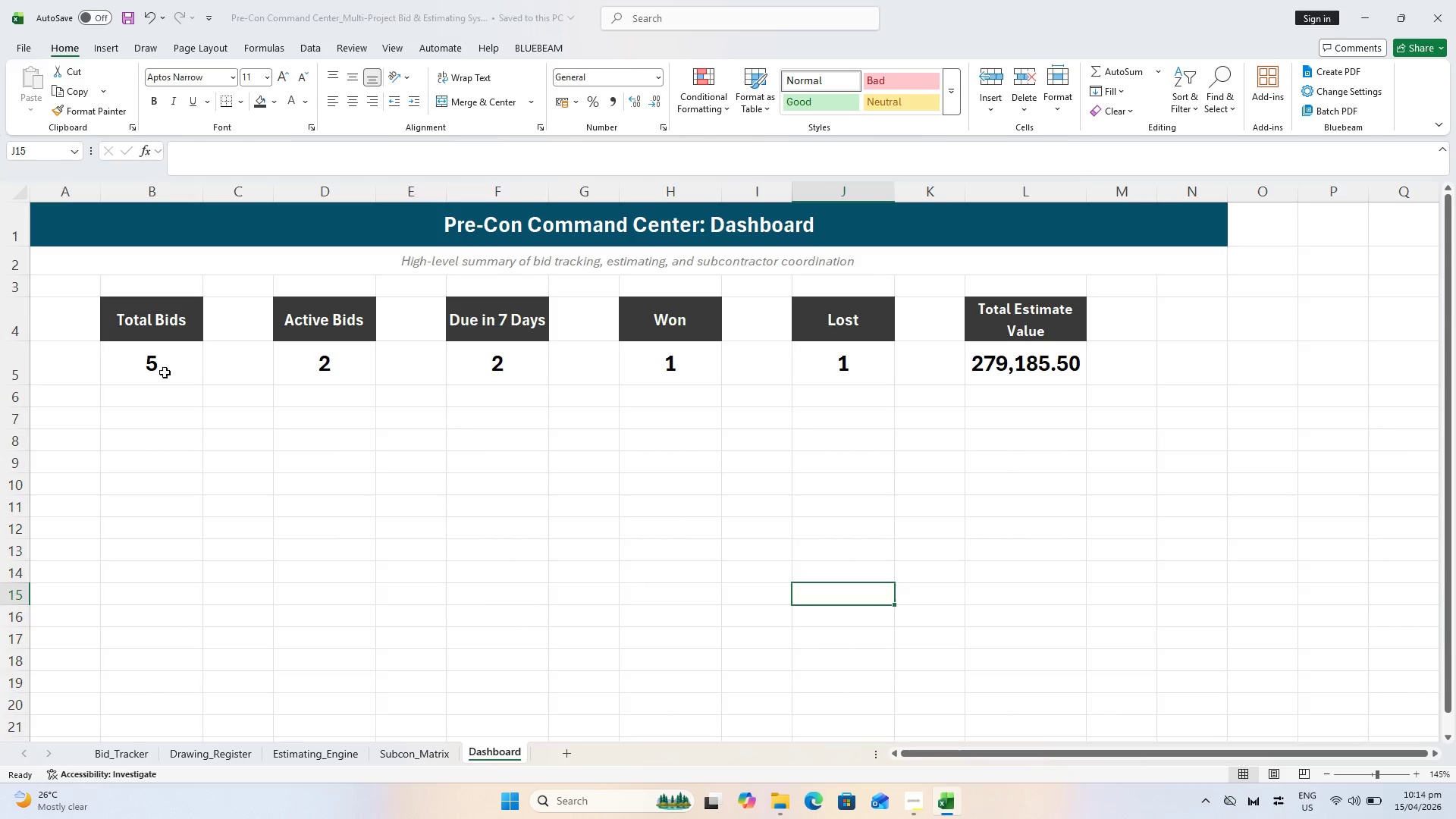 
left_click([158, 372])
 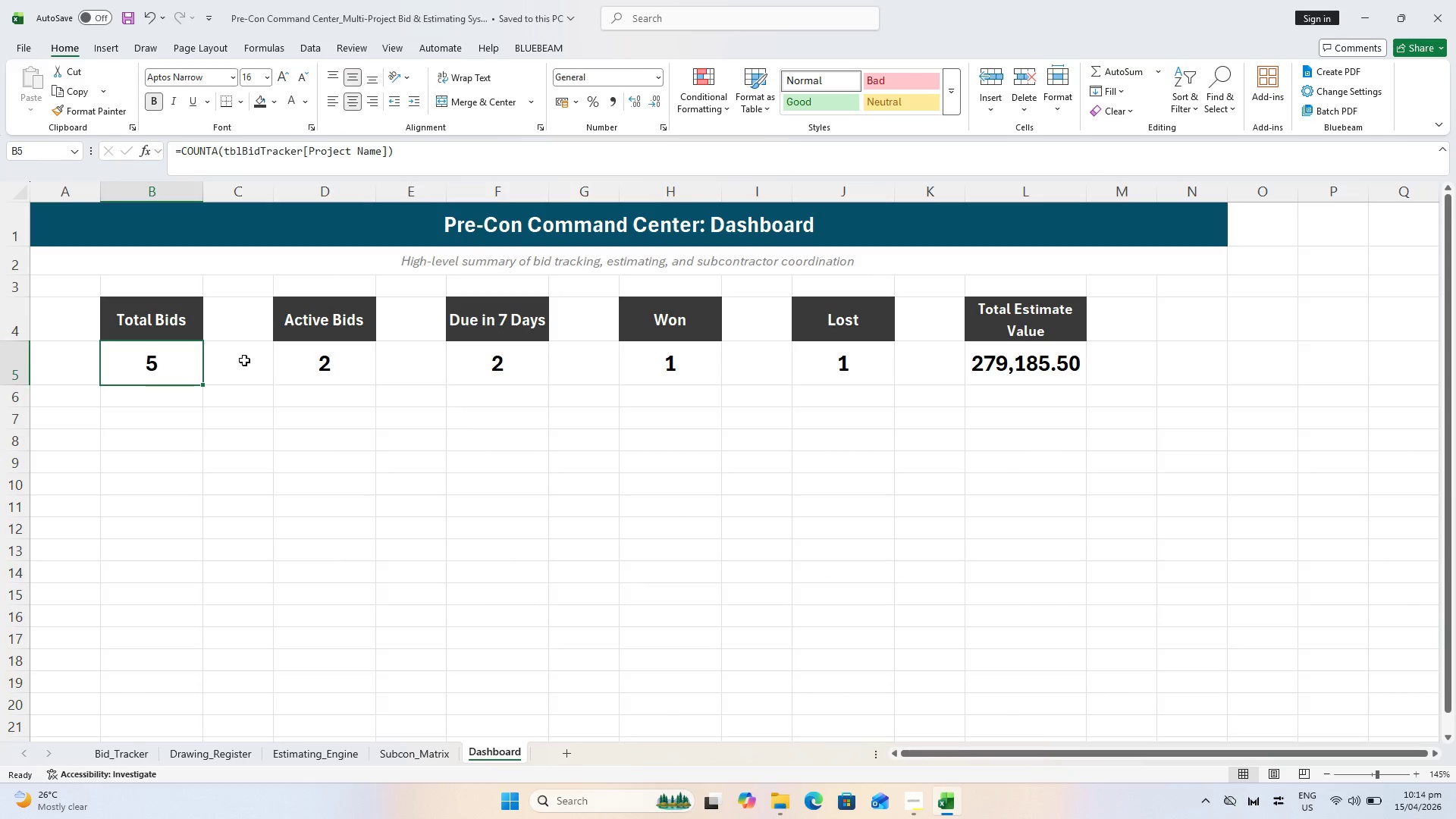 
hold_key(key=ControlLeft, duration=0.7)
double_click([385, 374])
 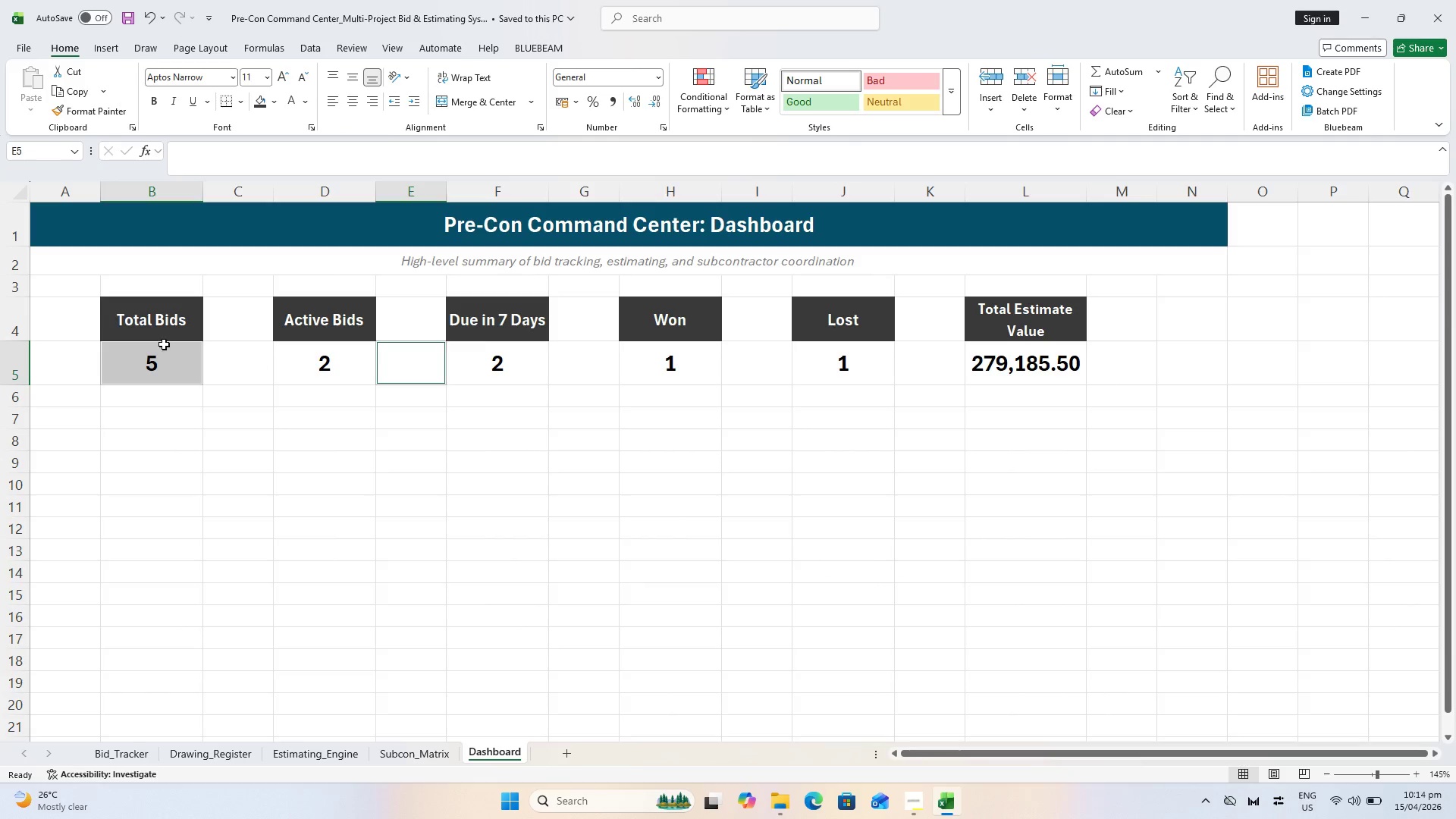 
left_click([113, 319])
 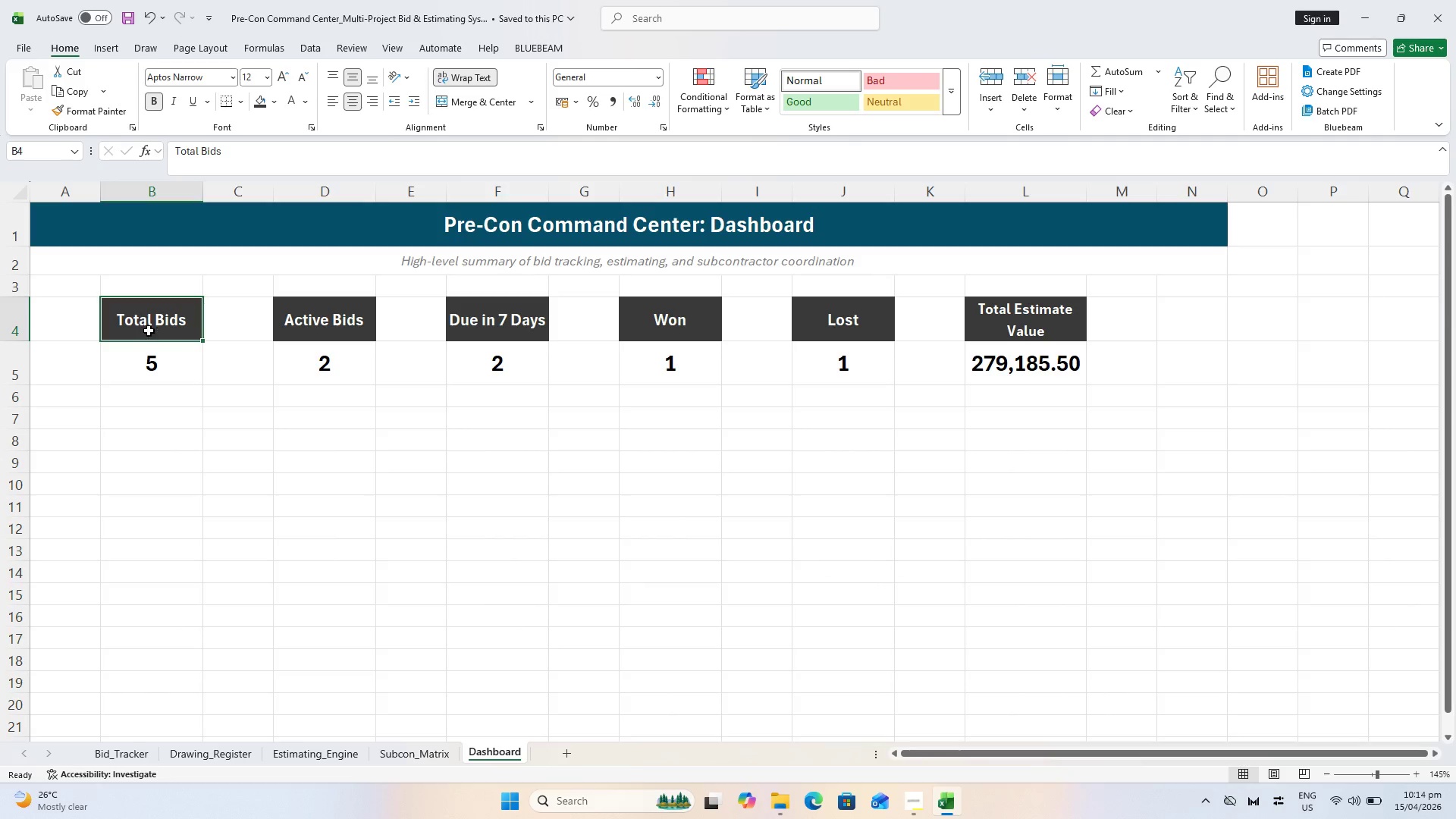 
left_click_drag(start_coordinate=[149, 326], to_coordinate=[147, 355])
 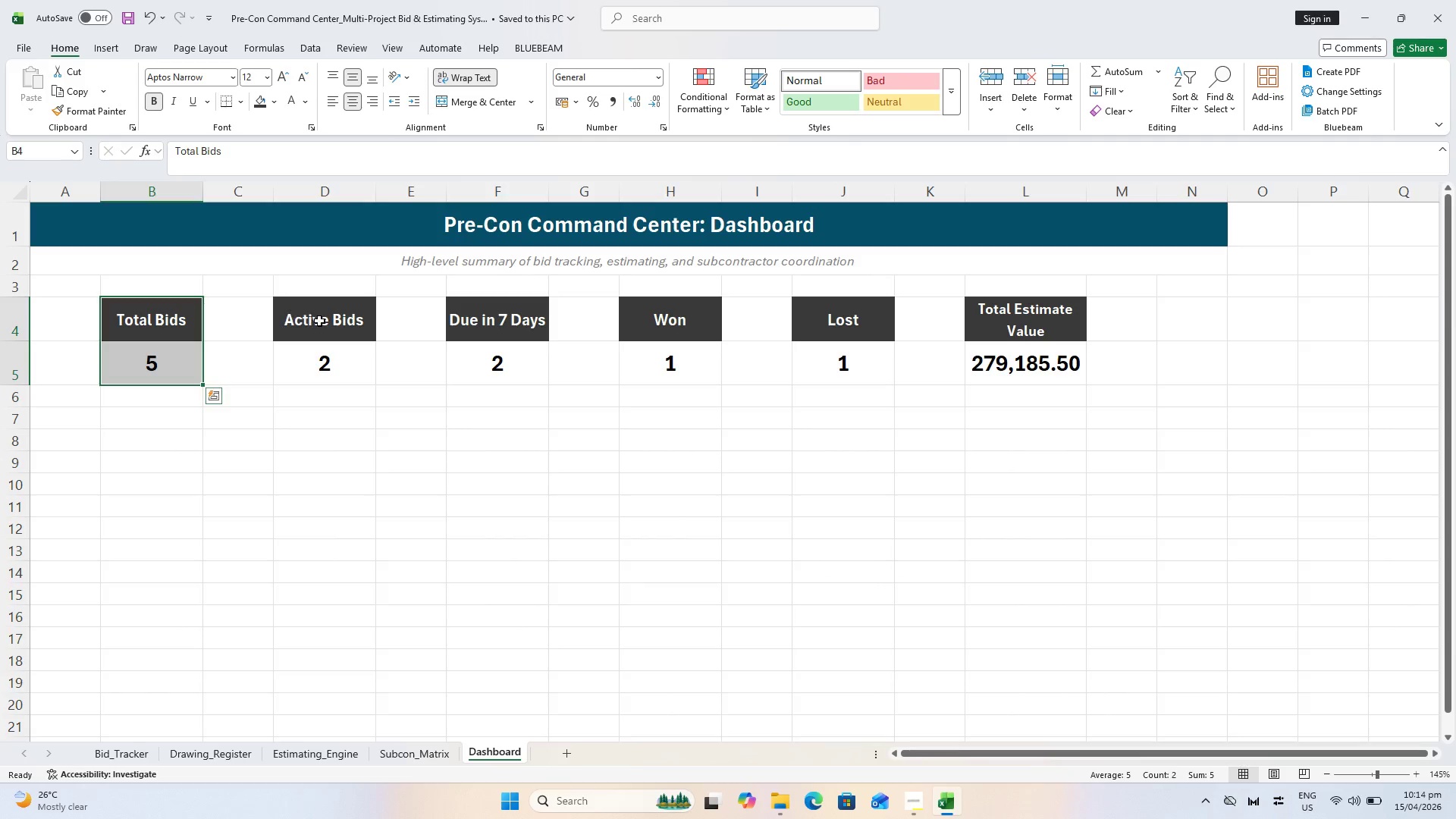 
hold_key(key=ControlLeft, duration=3.45)
left_click_drag(start_coordinate=[320, 322], to_coordinate=[331, 354])
 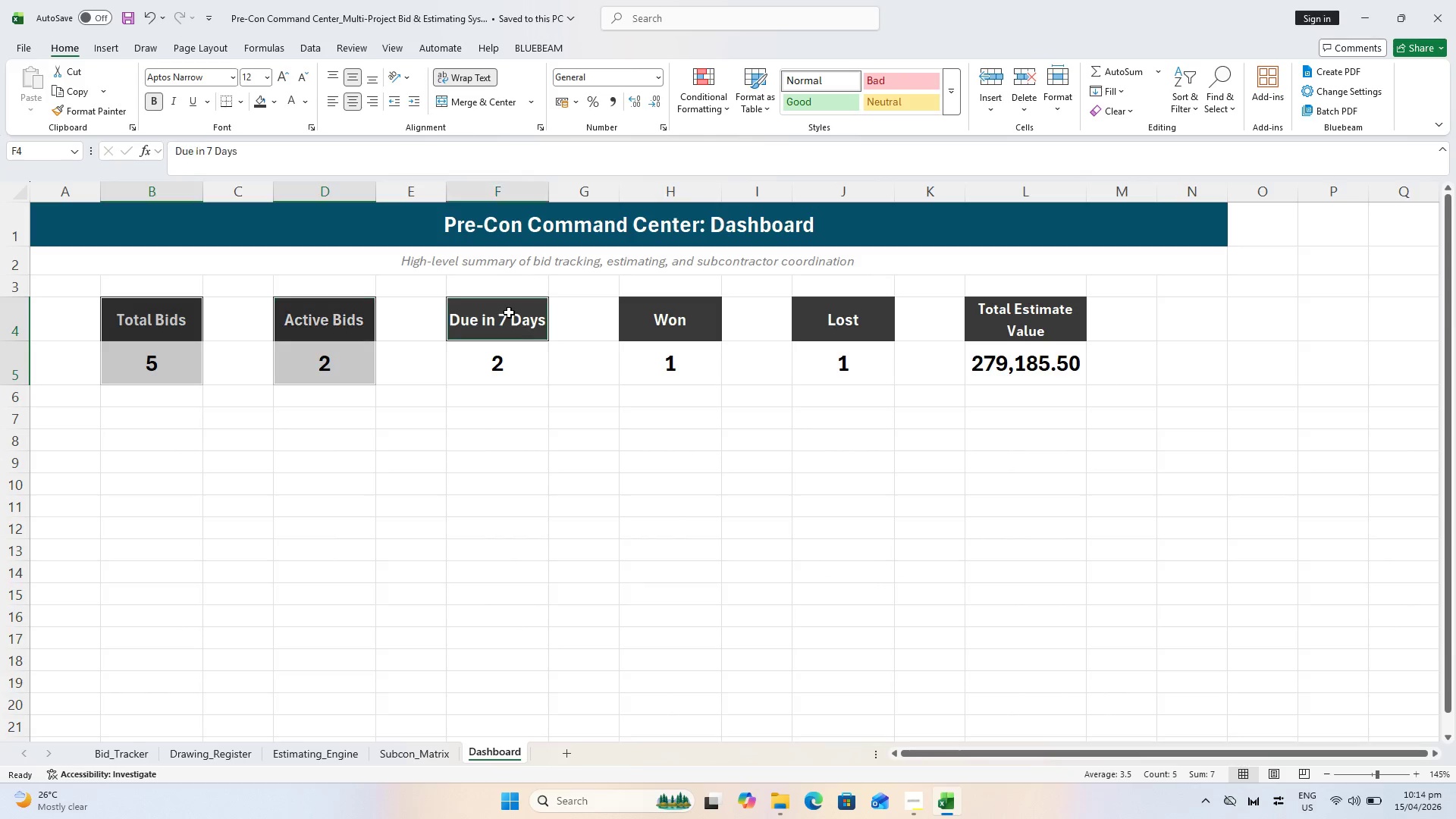 
left_click_drag(start_coordinate=[507, 310], to_coordinate=[514, 353])
 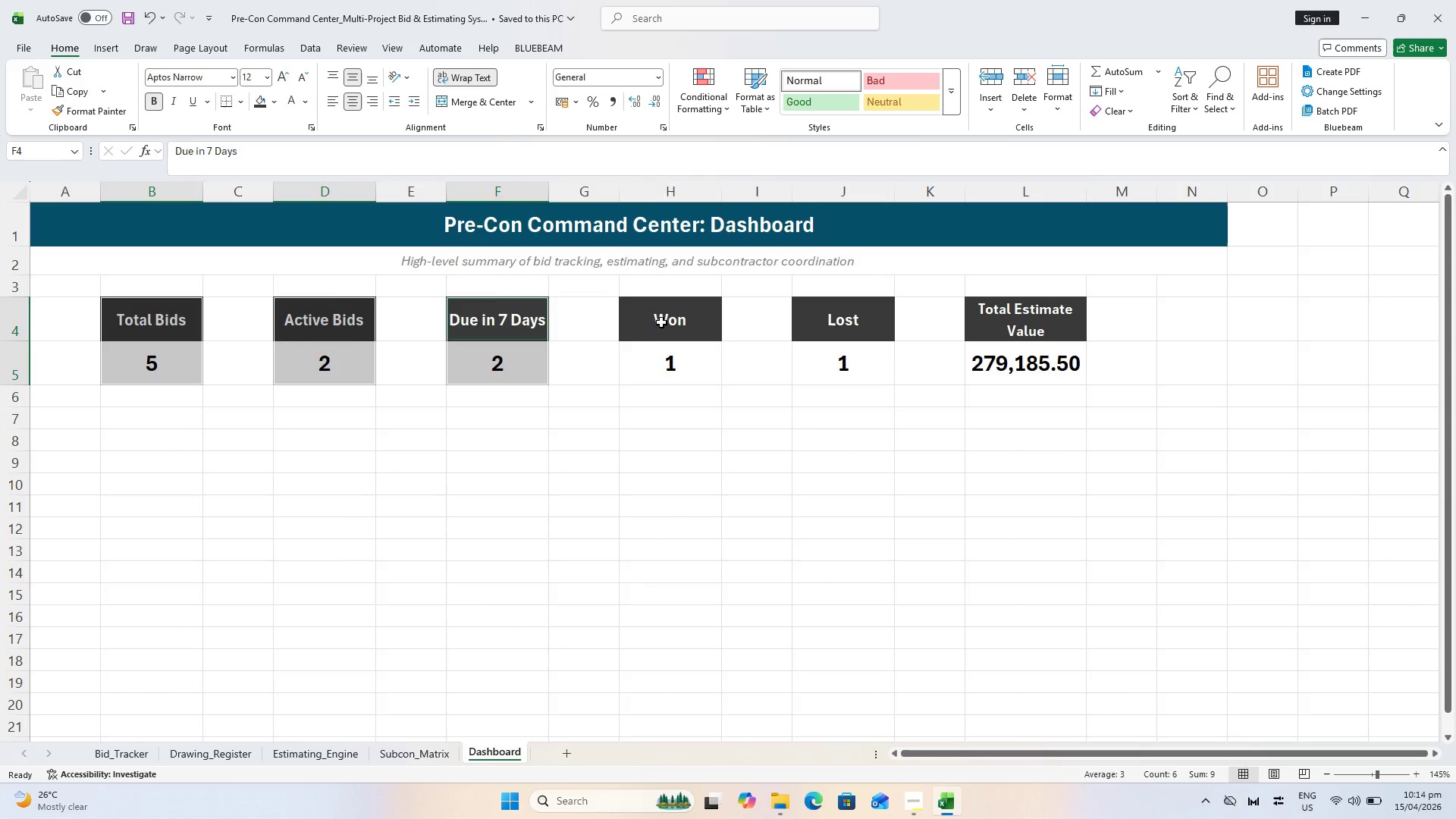 
left_click_drag(start_coordinate=[660, 321], to_coordinate=[670, 351])
 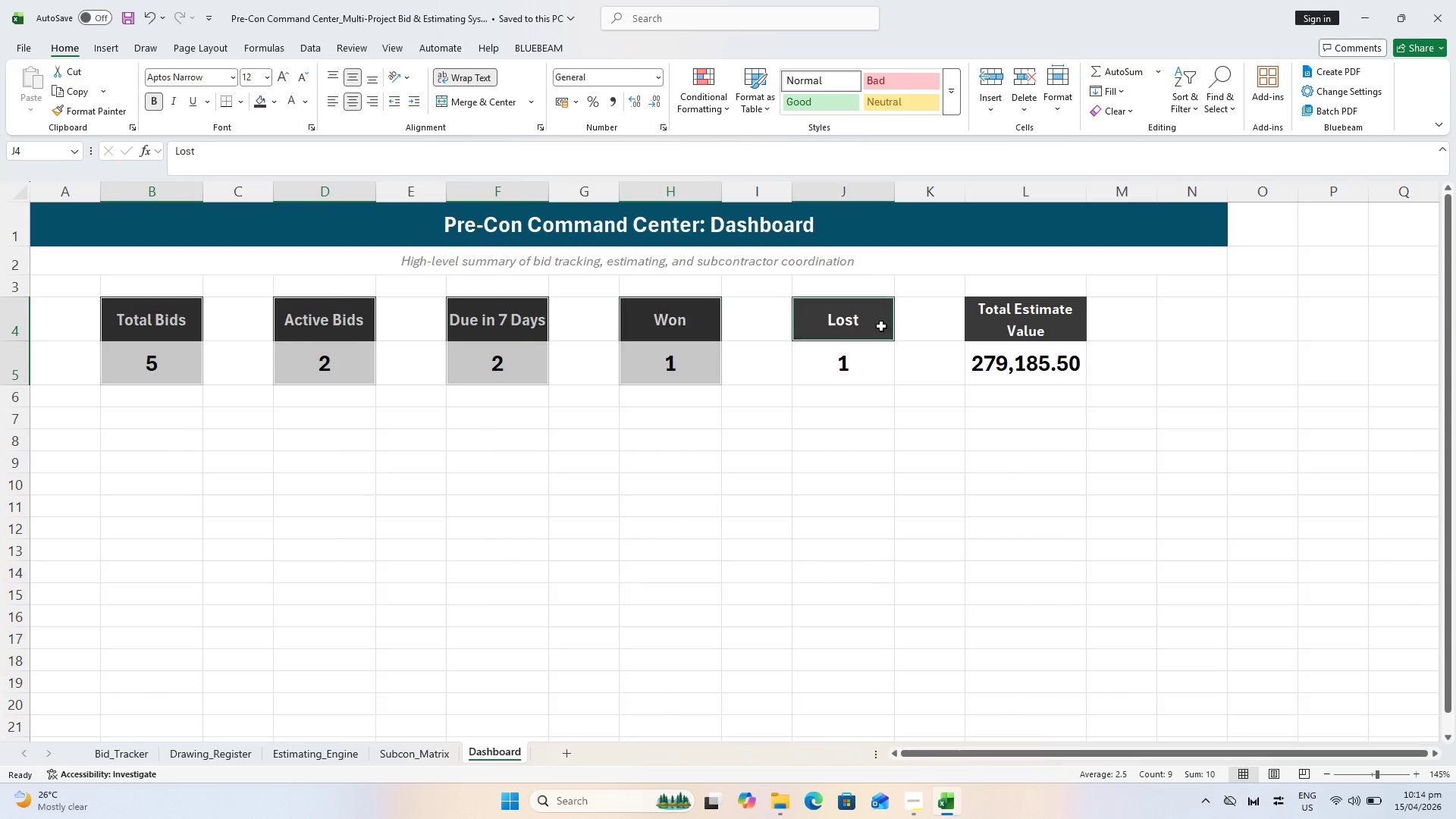 
left_click_drag(start_coordinate=[880, 324], to_coordinate=[878, 349])
 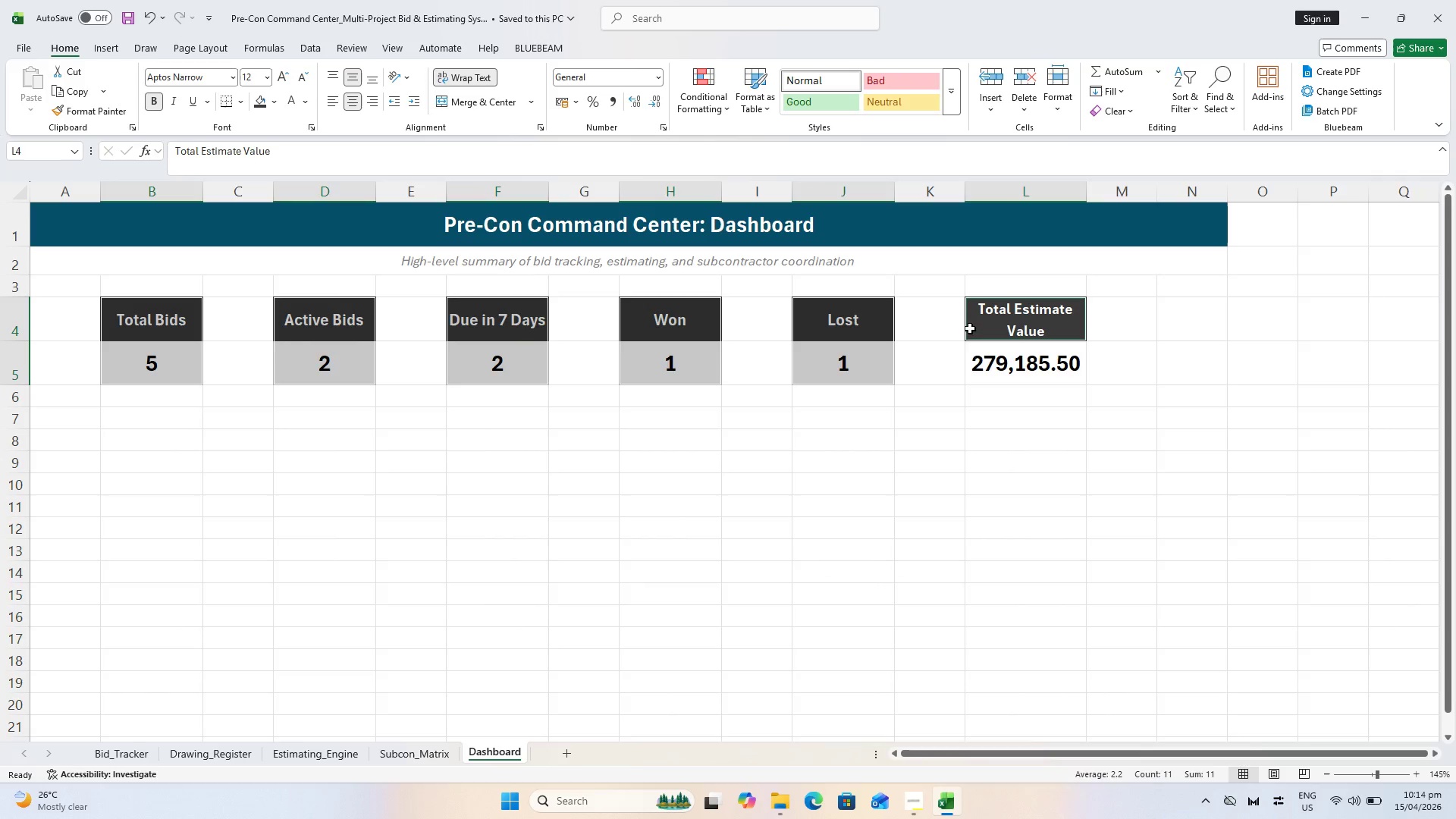 
left_click_drag(start_coordinate=[969, 327], to_coordinate=[974, 354])
 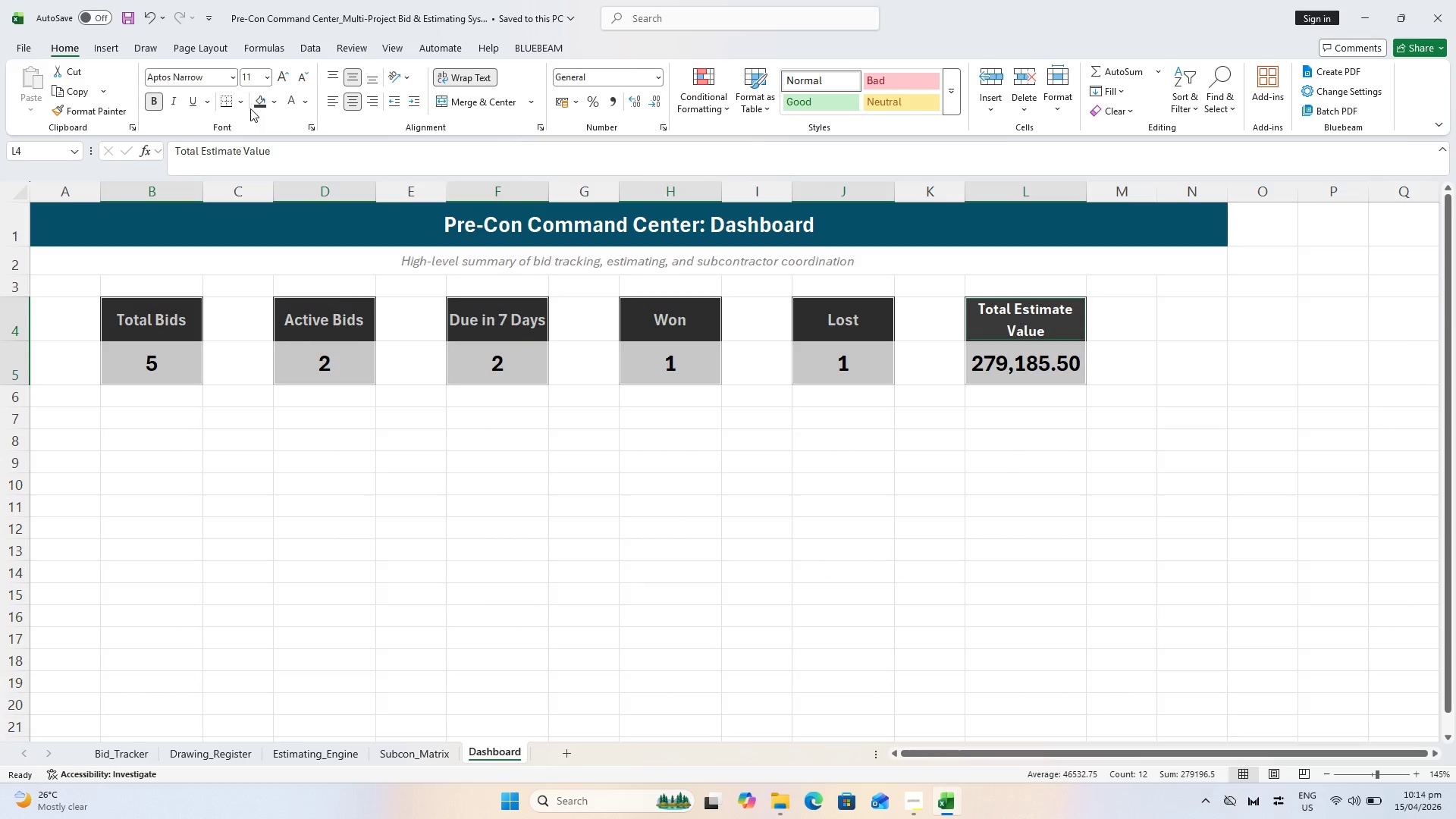 
left_click([240, 105])
 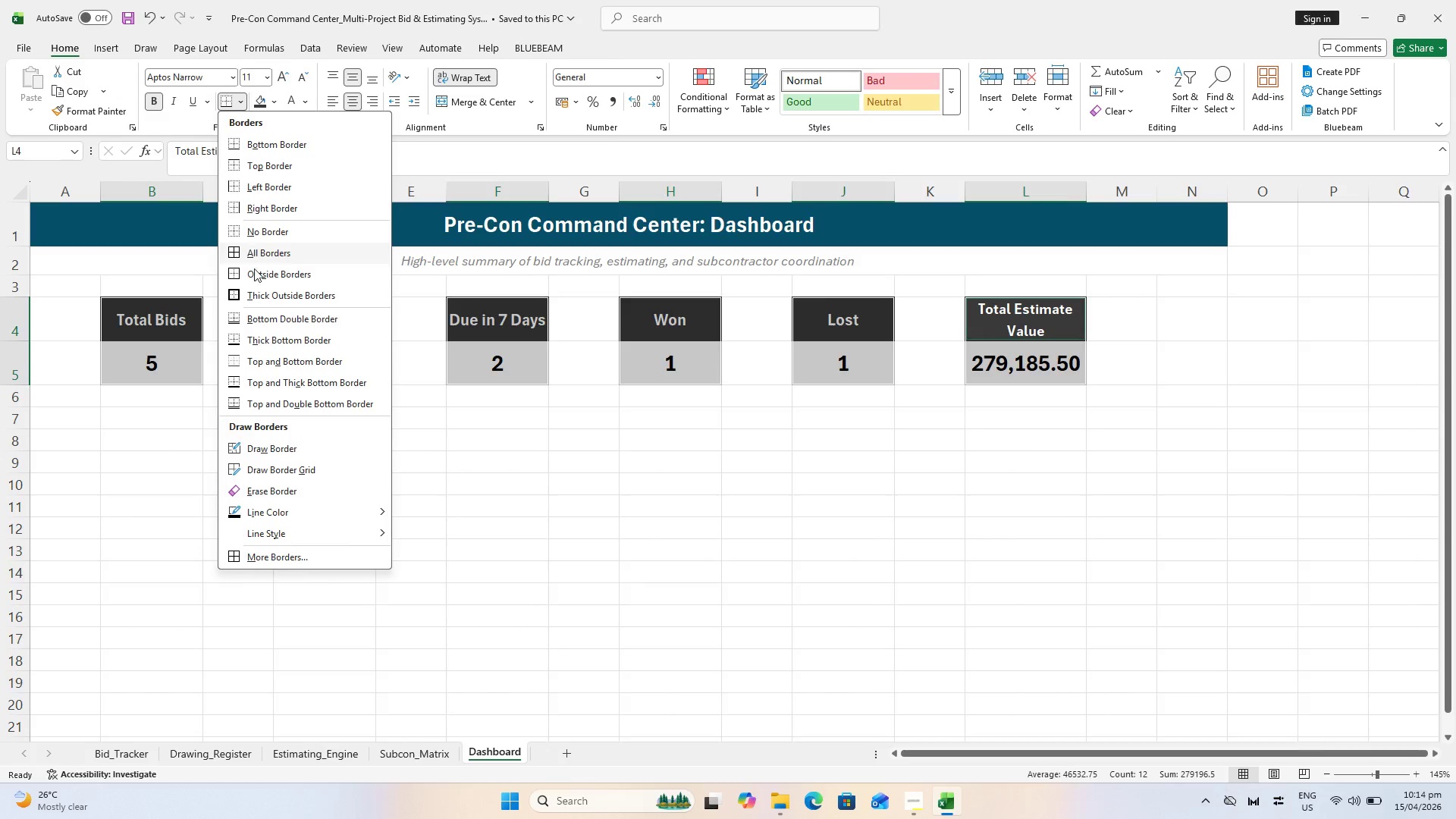 
left_click([259, 290])
 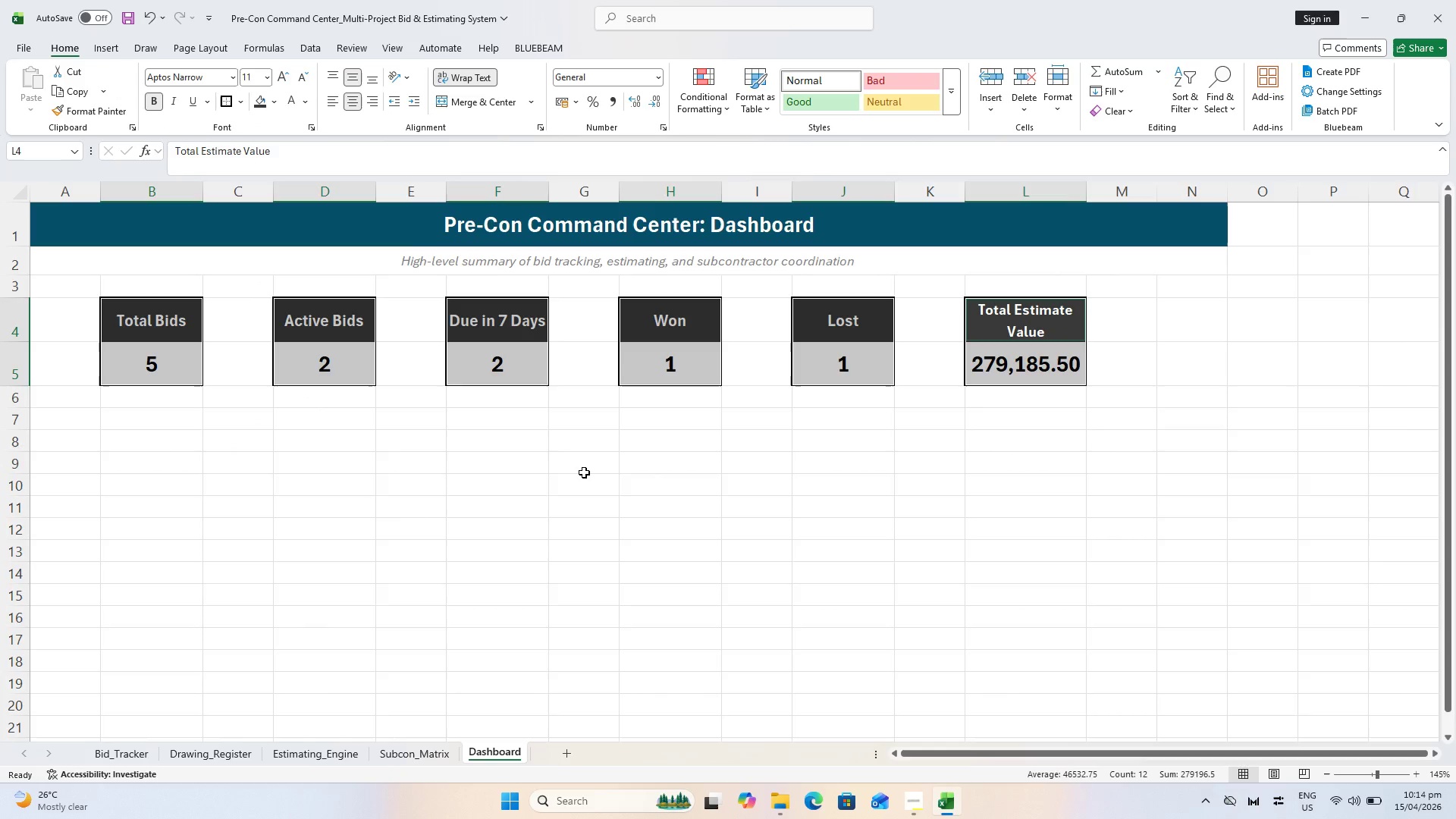 
left_click([584, 475])
 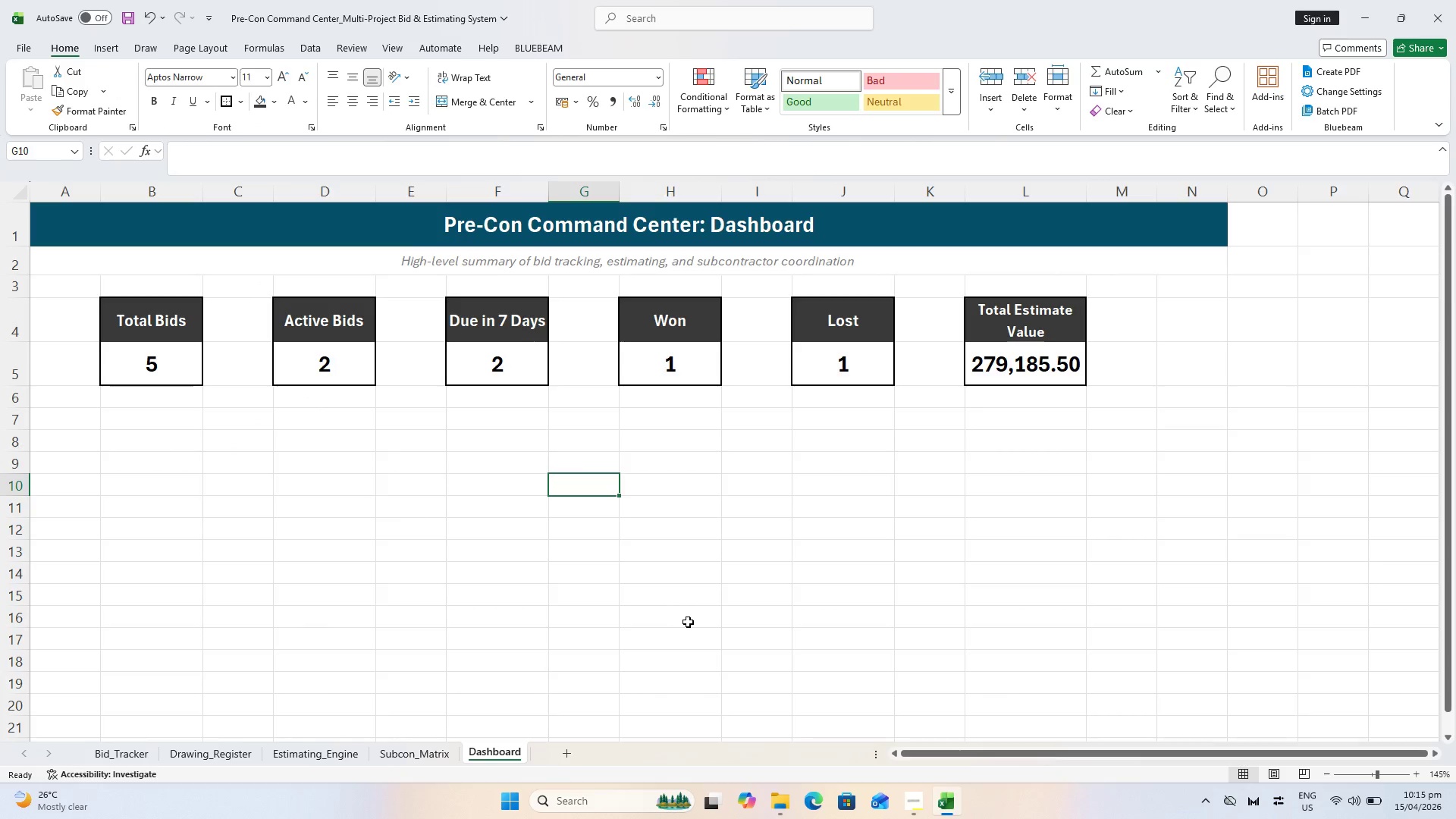 
key(Control+S)
 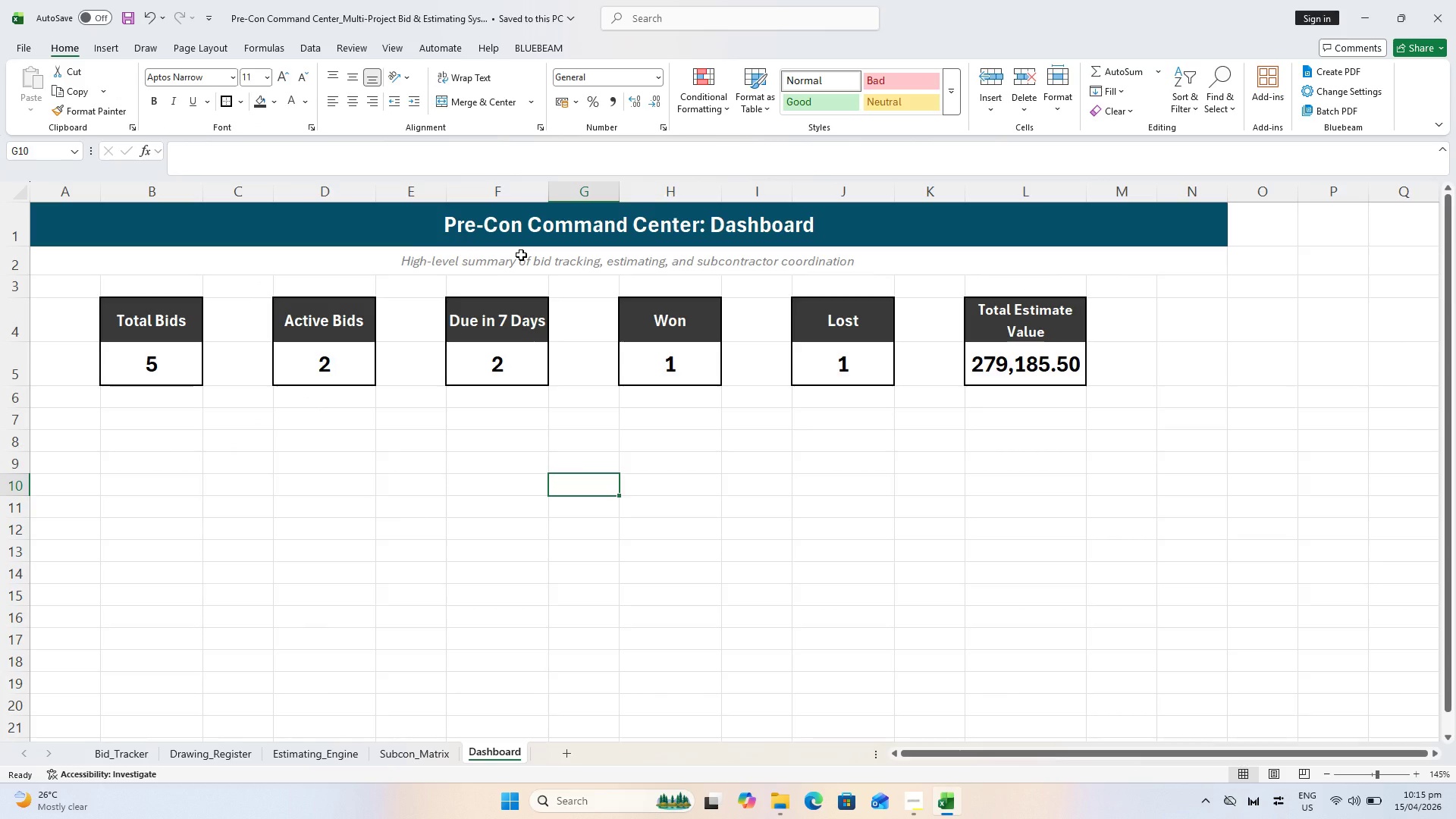 
wait(7.52)
 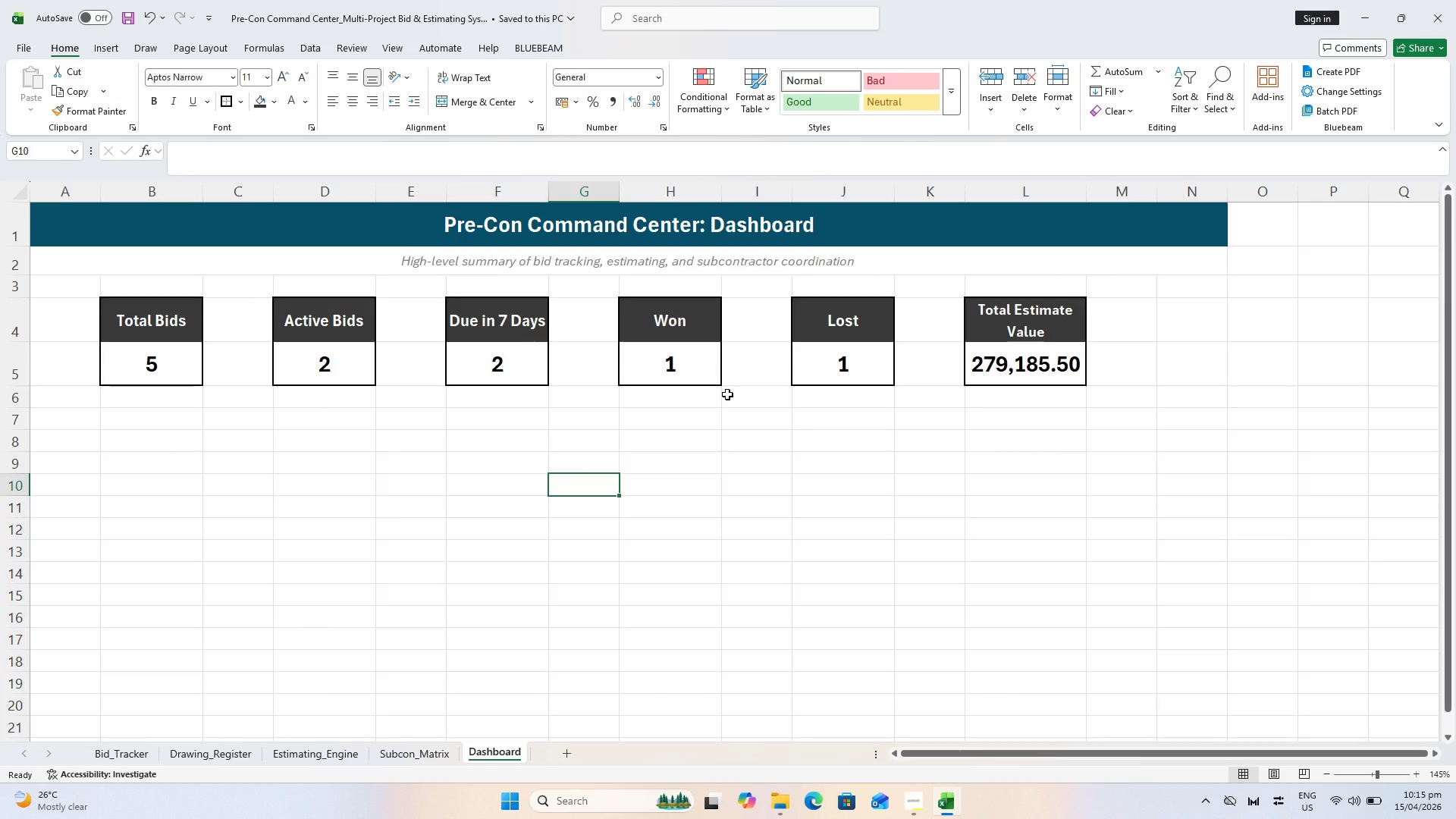 
key(Control+S)
 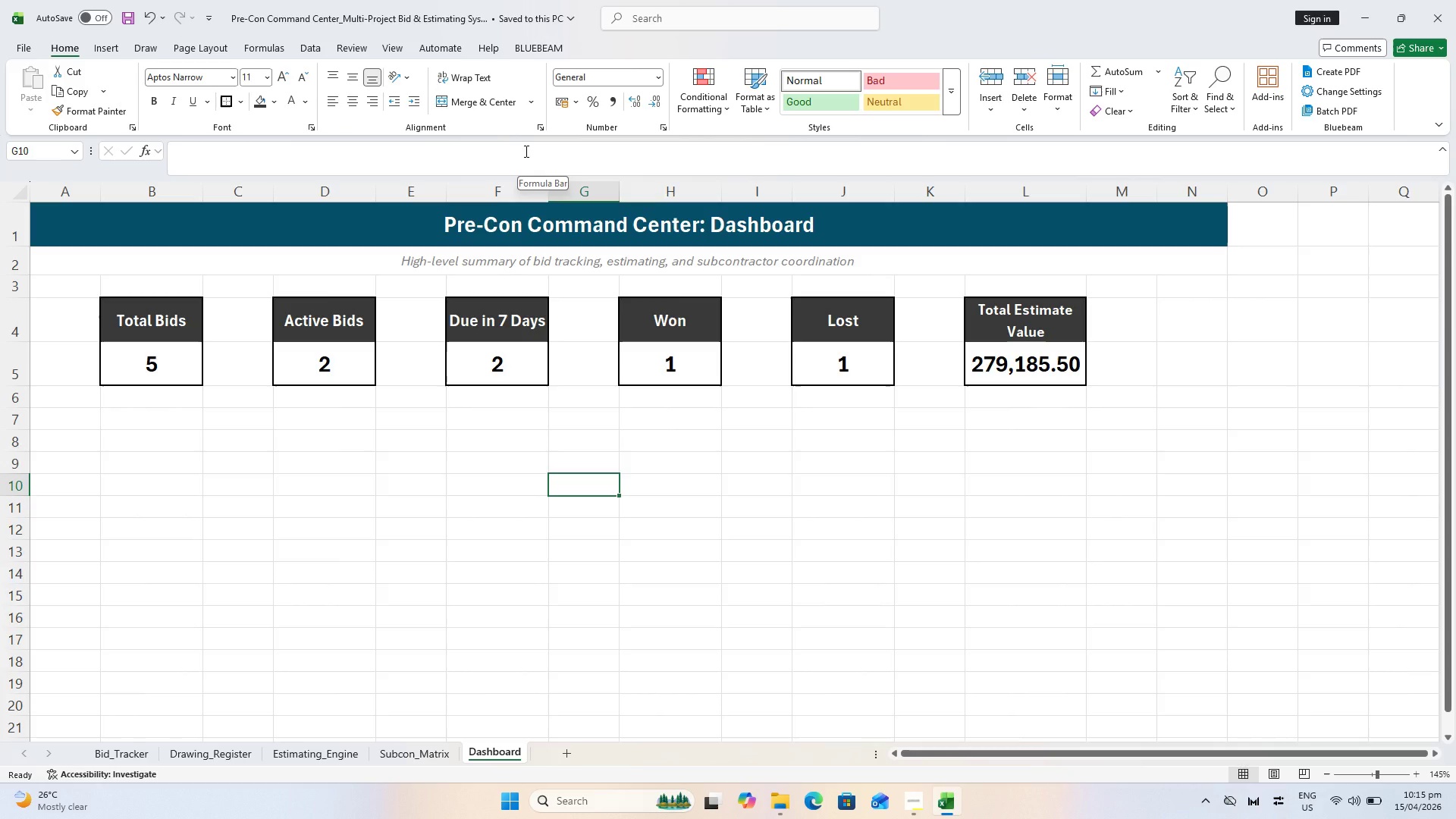 
key(Control+S)
 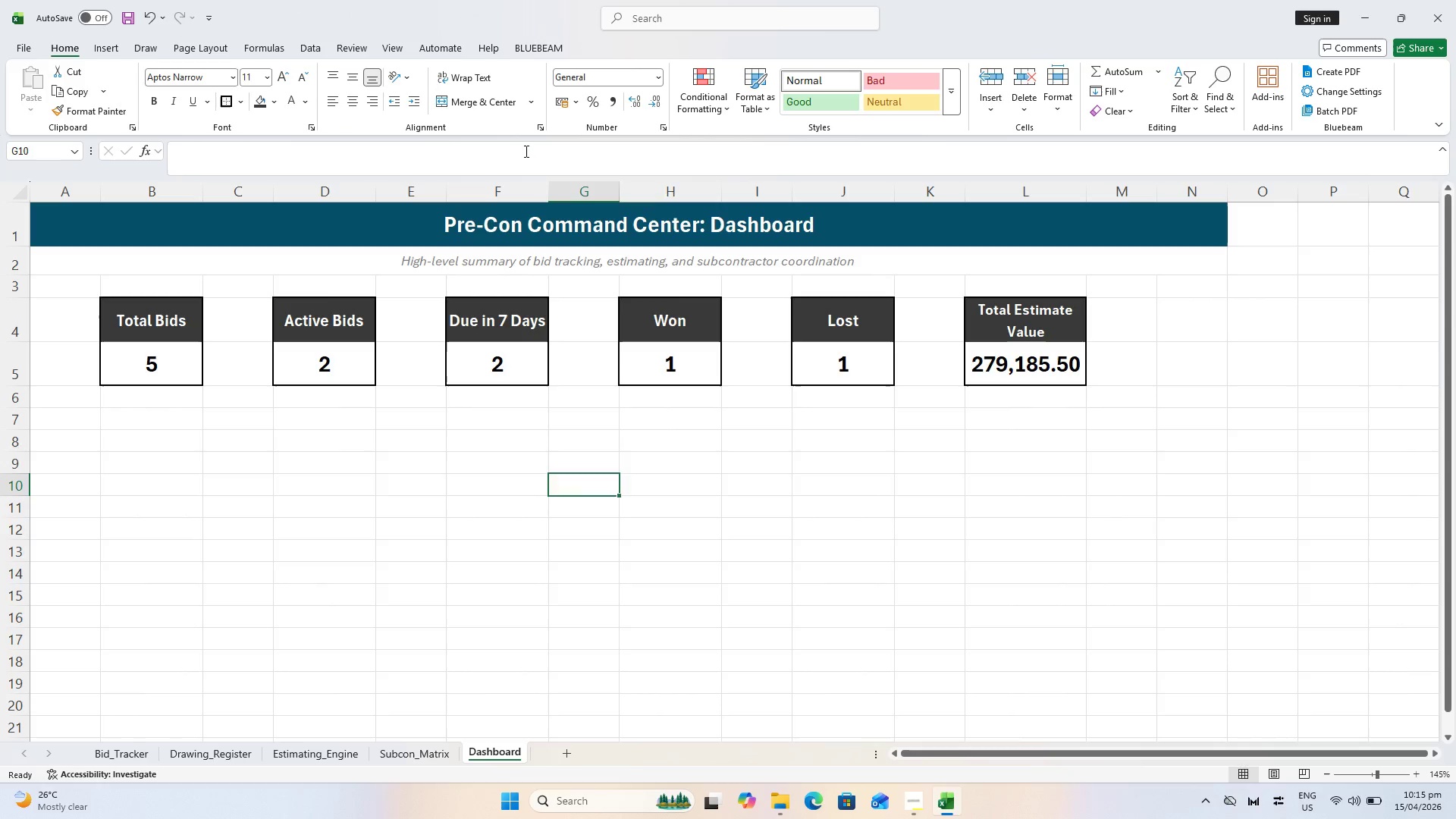 
key(Alt+AltLeft)
 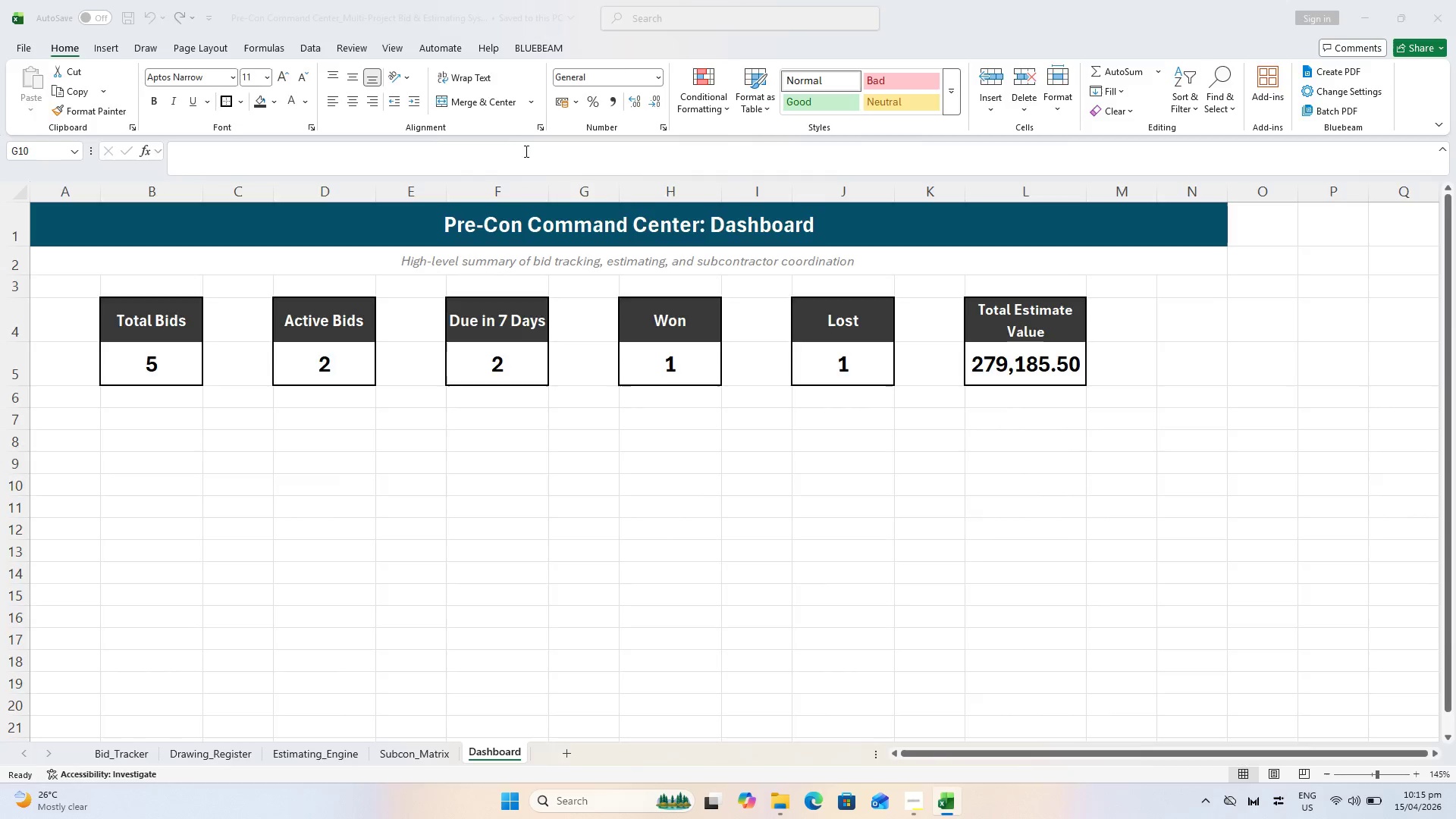 
key(Alt+Tab)